 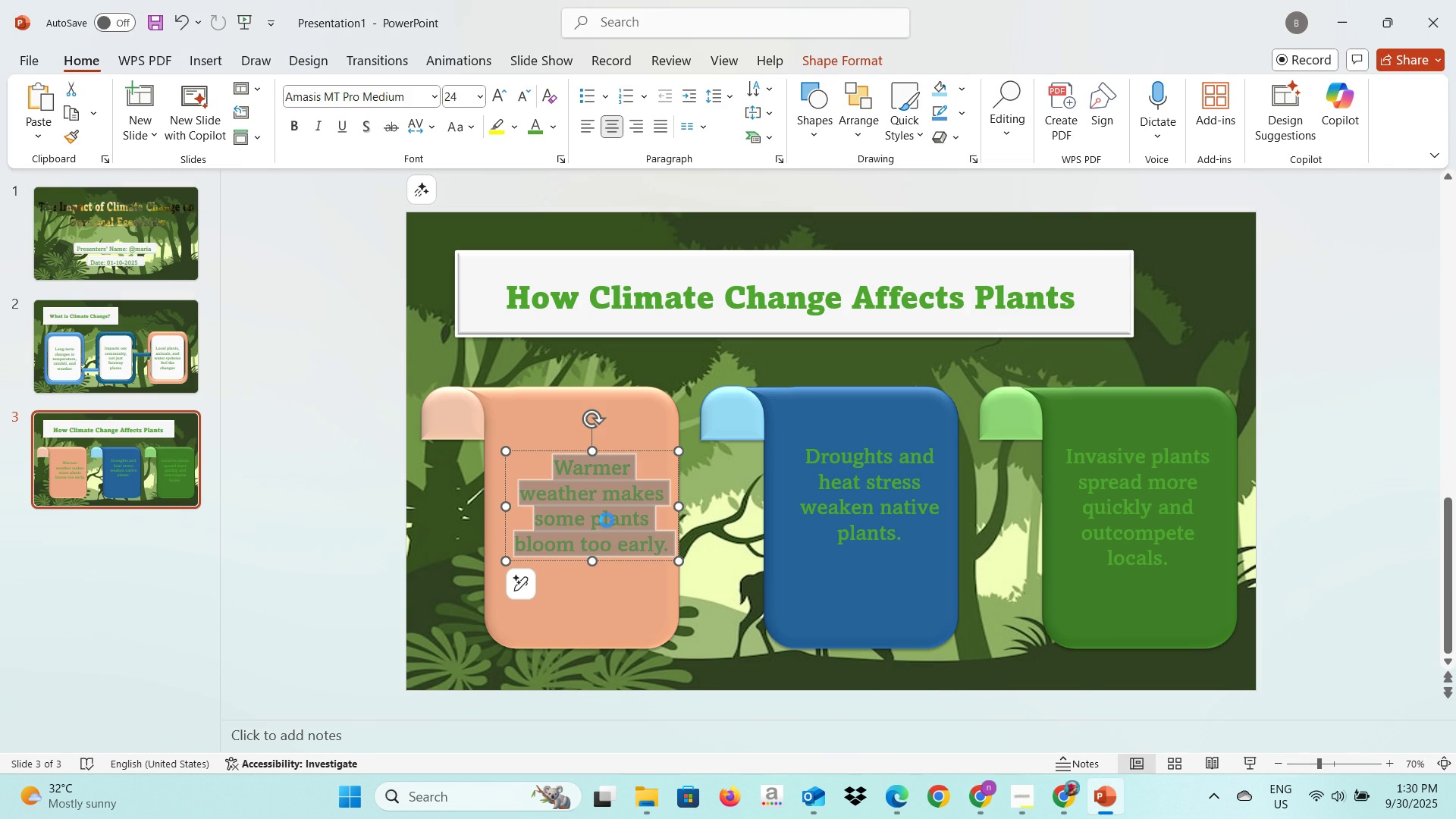 
key(Control+C)
 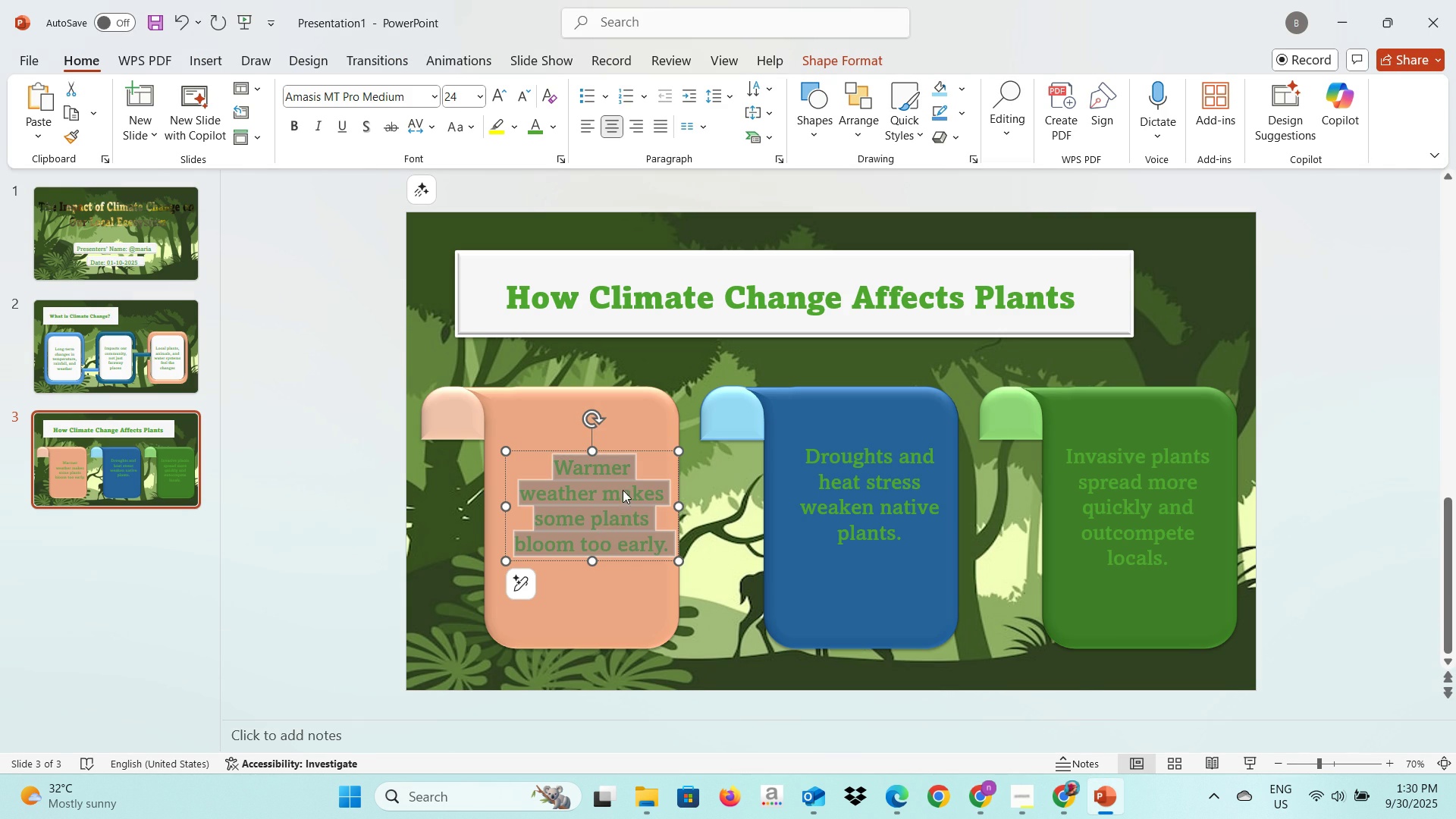 
key(Alt+AltLeft)
 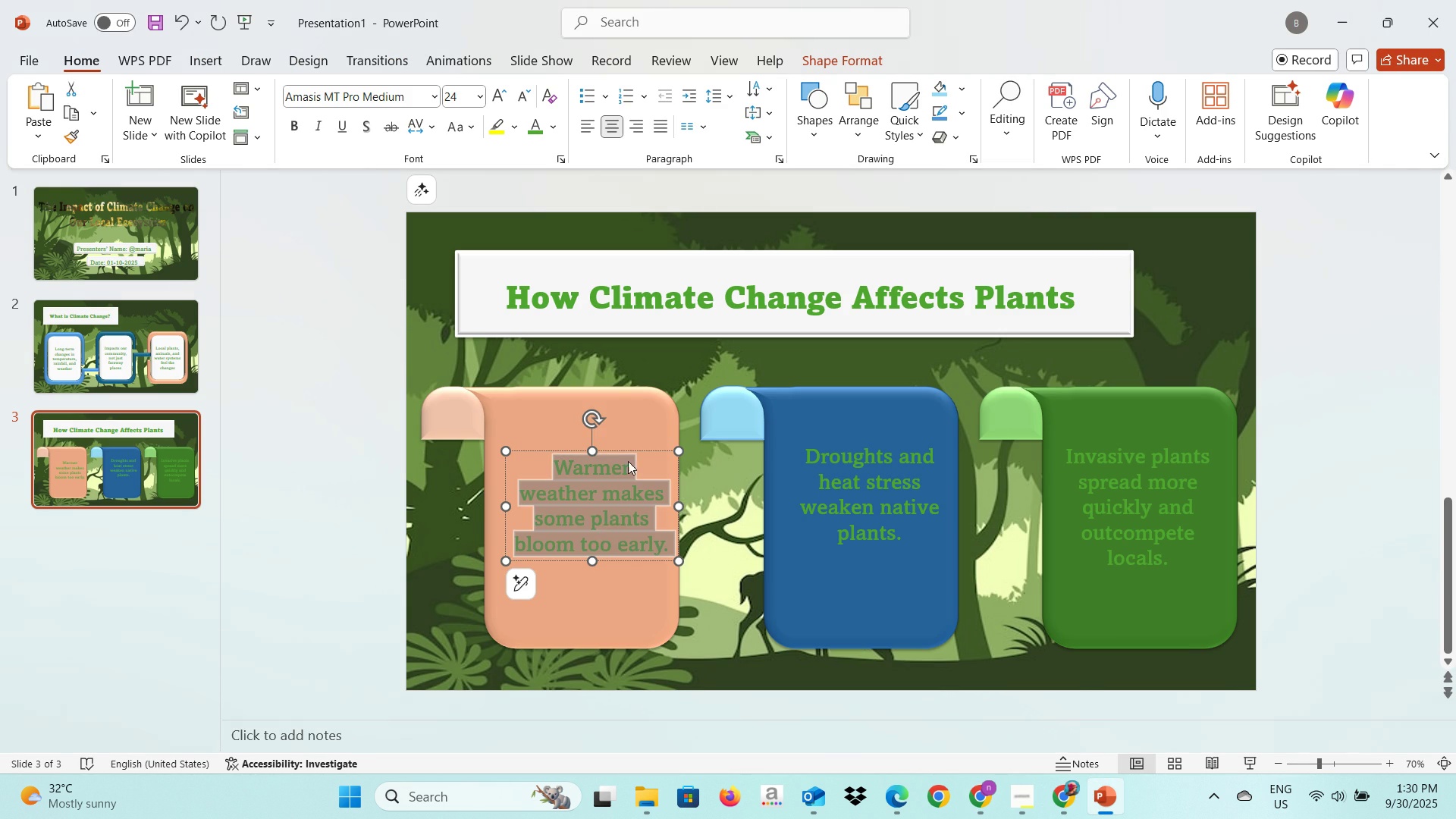 
key(Alt+Tab)
 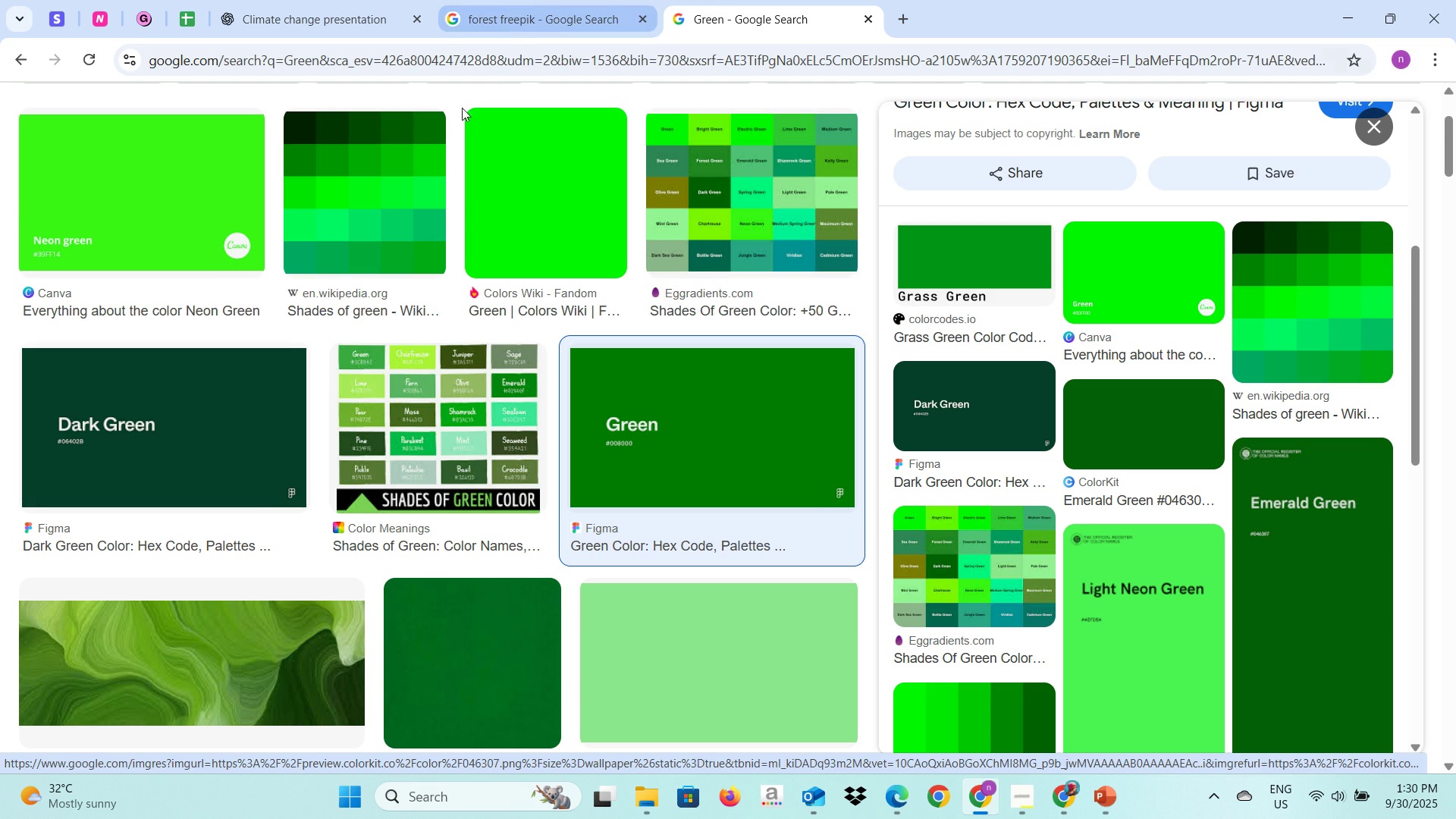 
scroll: coordinate [508, 201], scroll_direction: up, amount: 7.0